 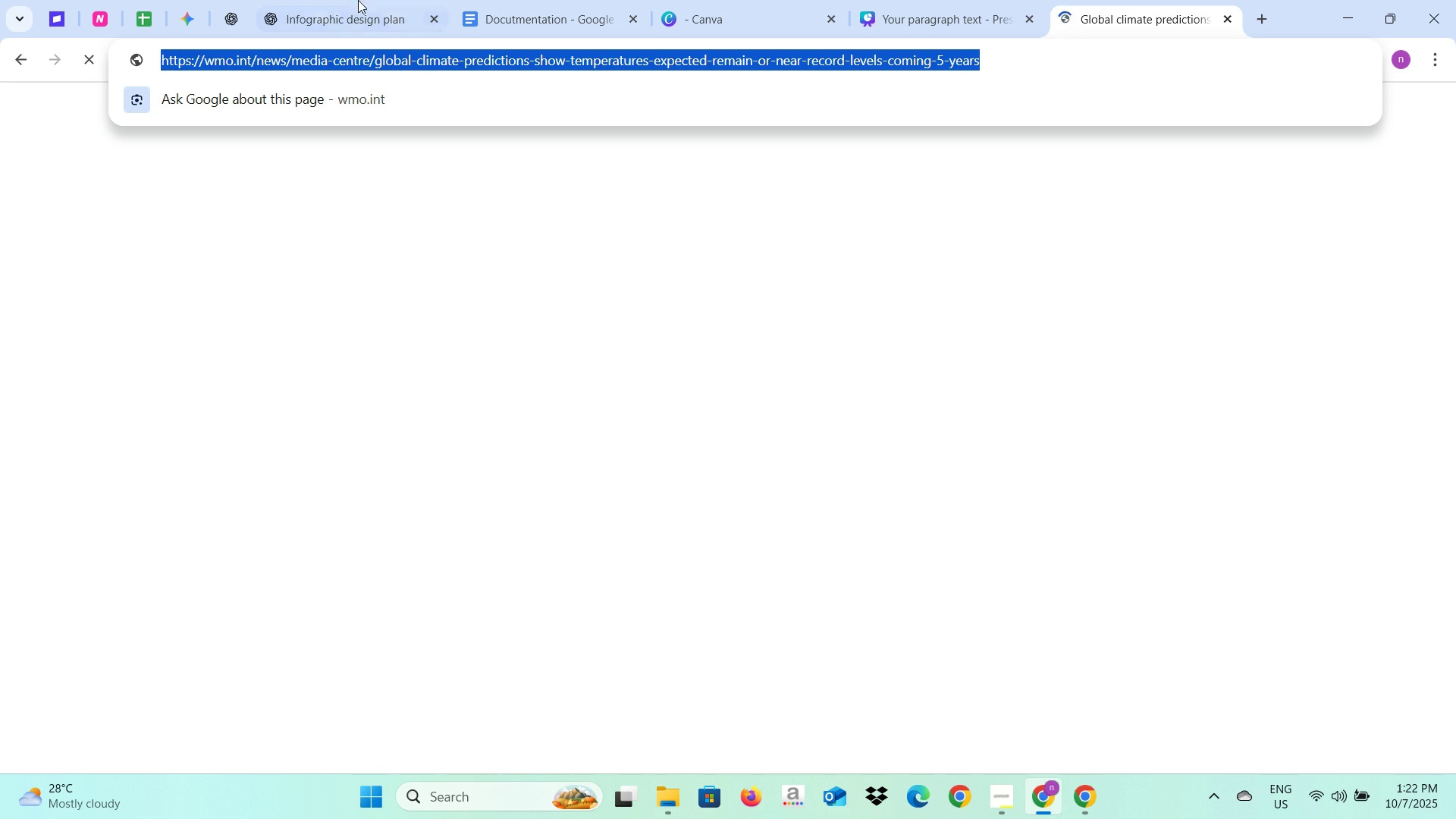 
key(Control+C)
 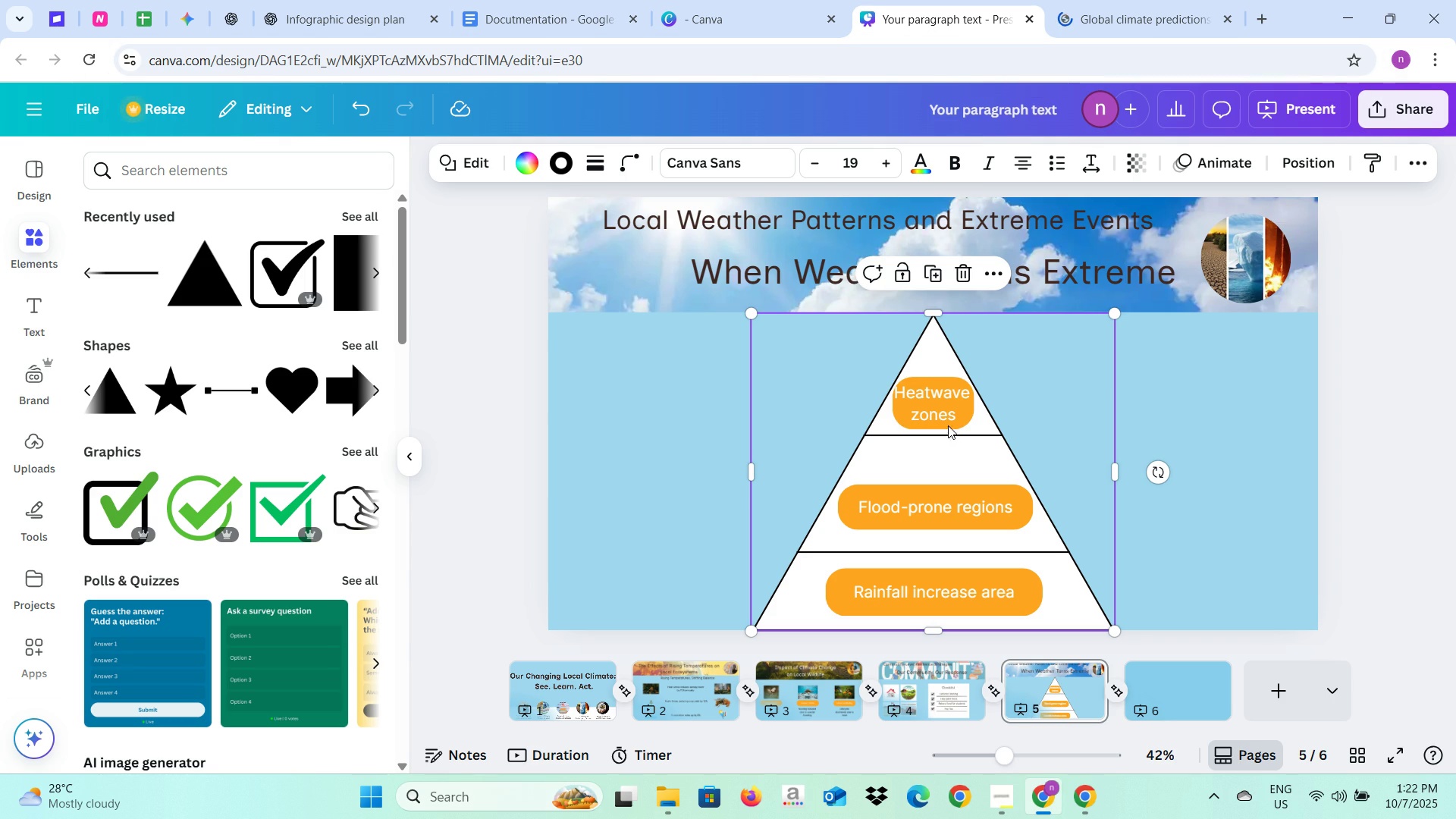 
left_click([951, 397])
 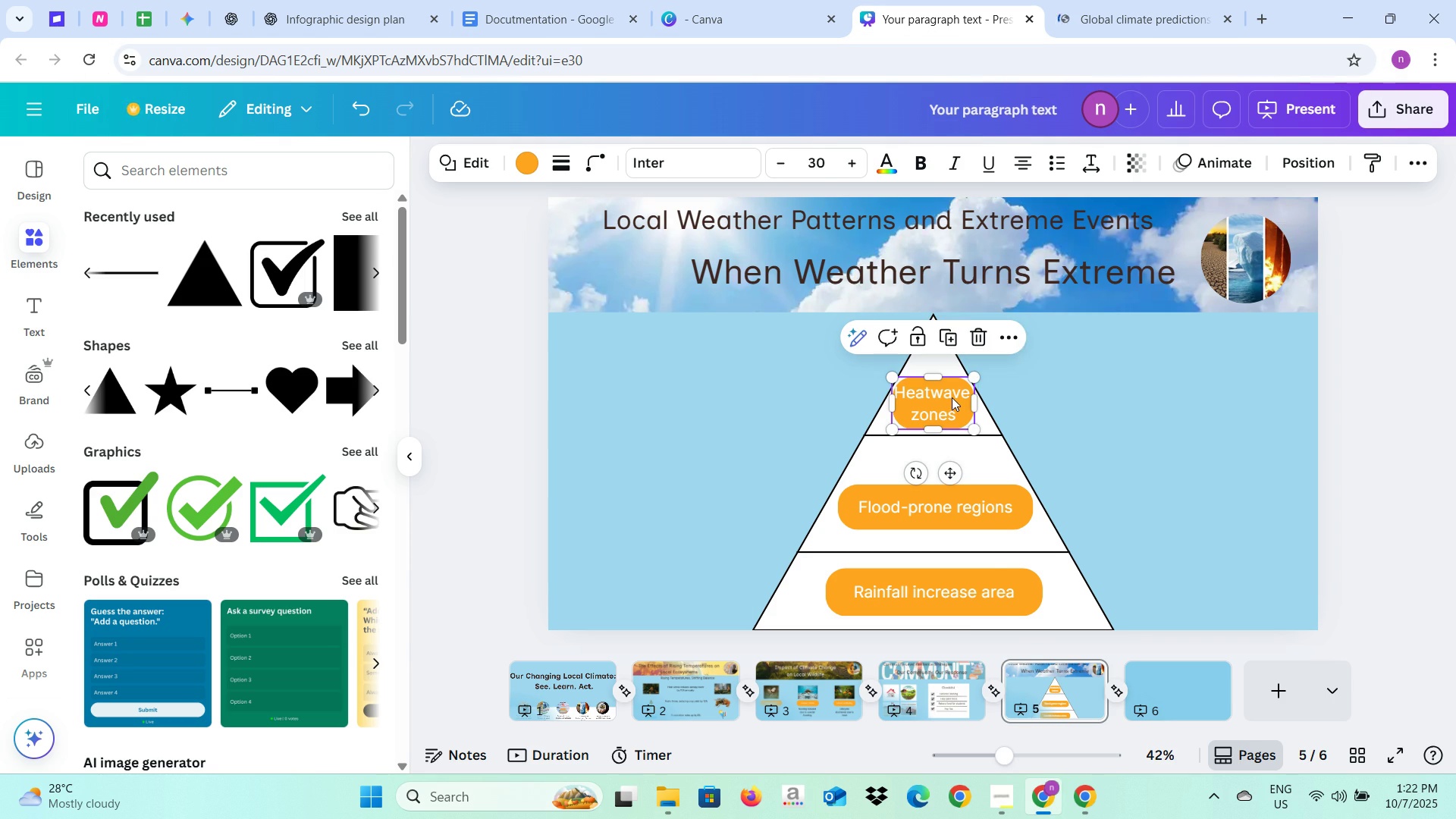 
right_click([952, 397])
 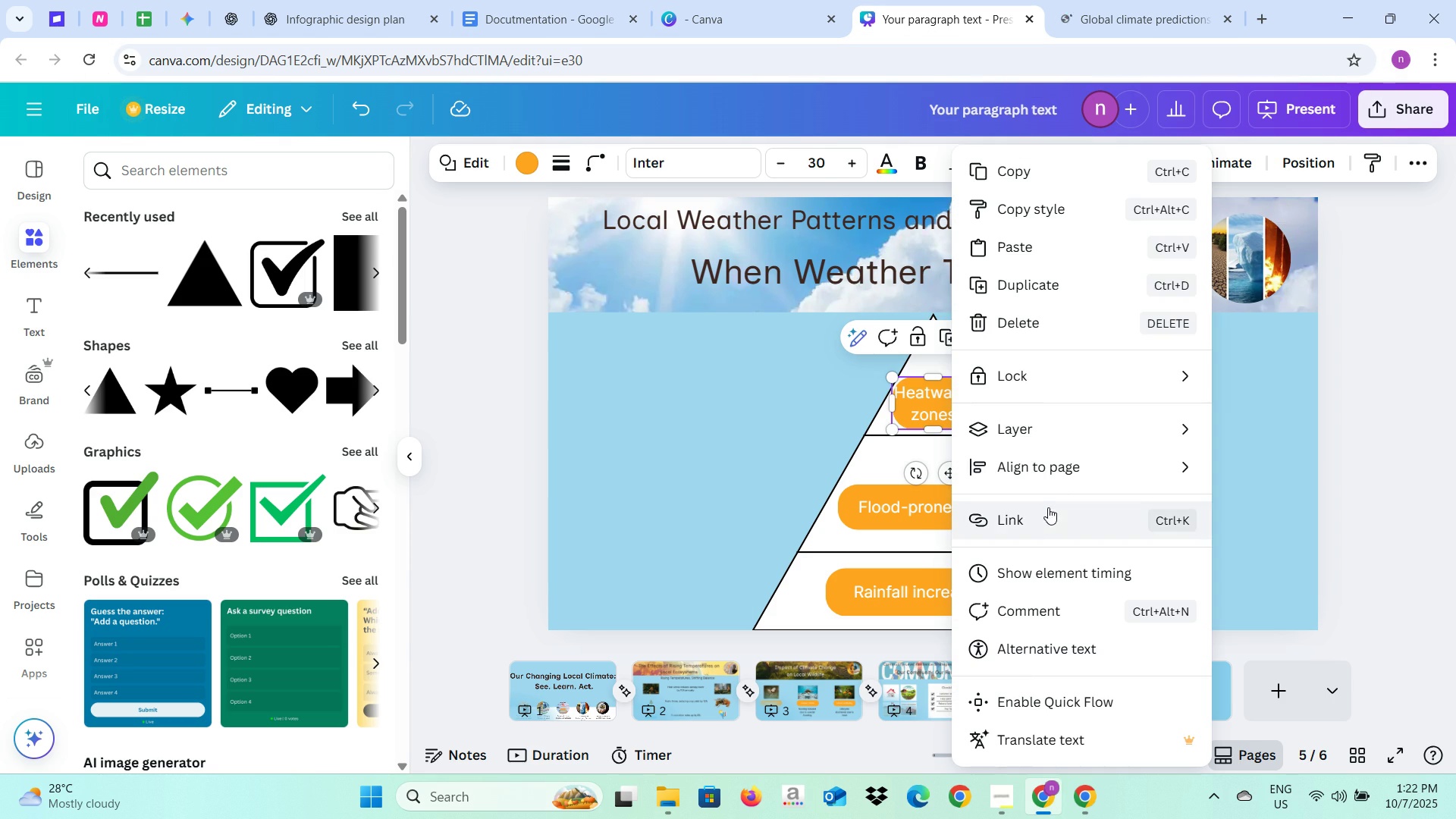 
left_click([1048, 514])